 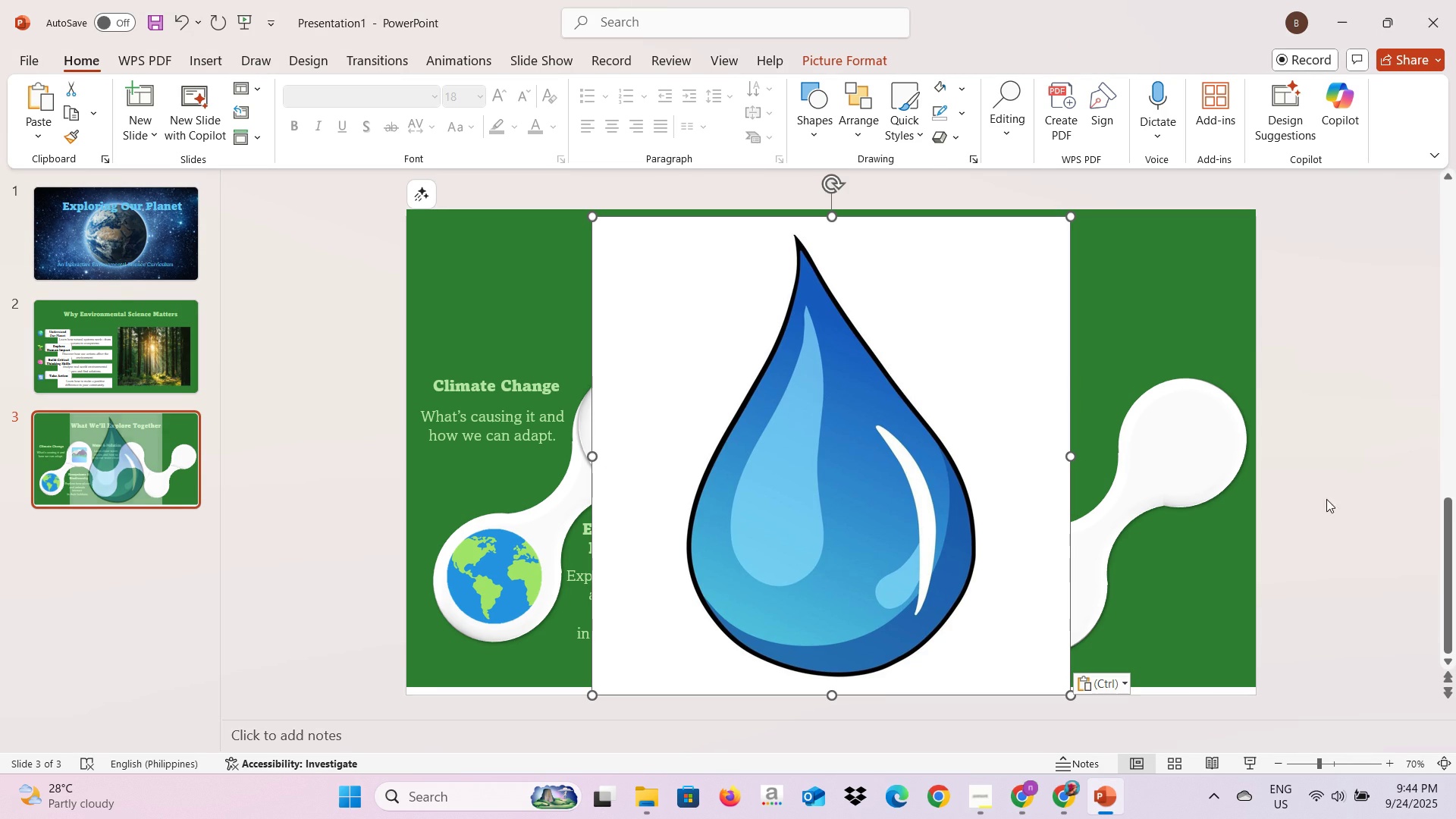 
double_click([711, 372])
 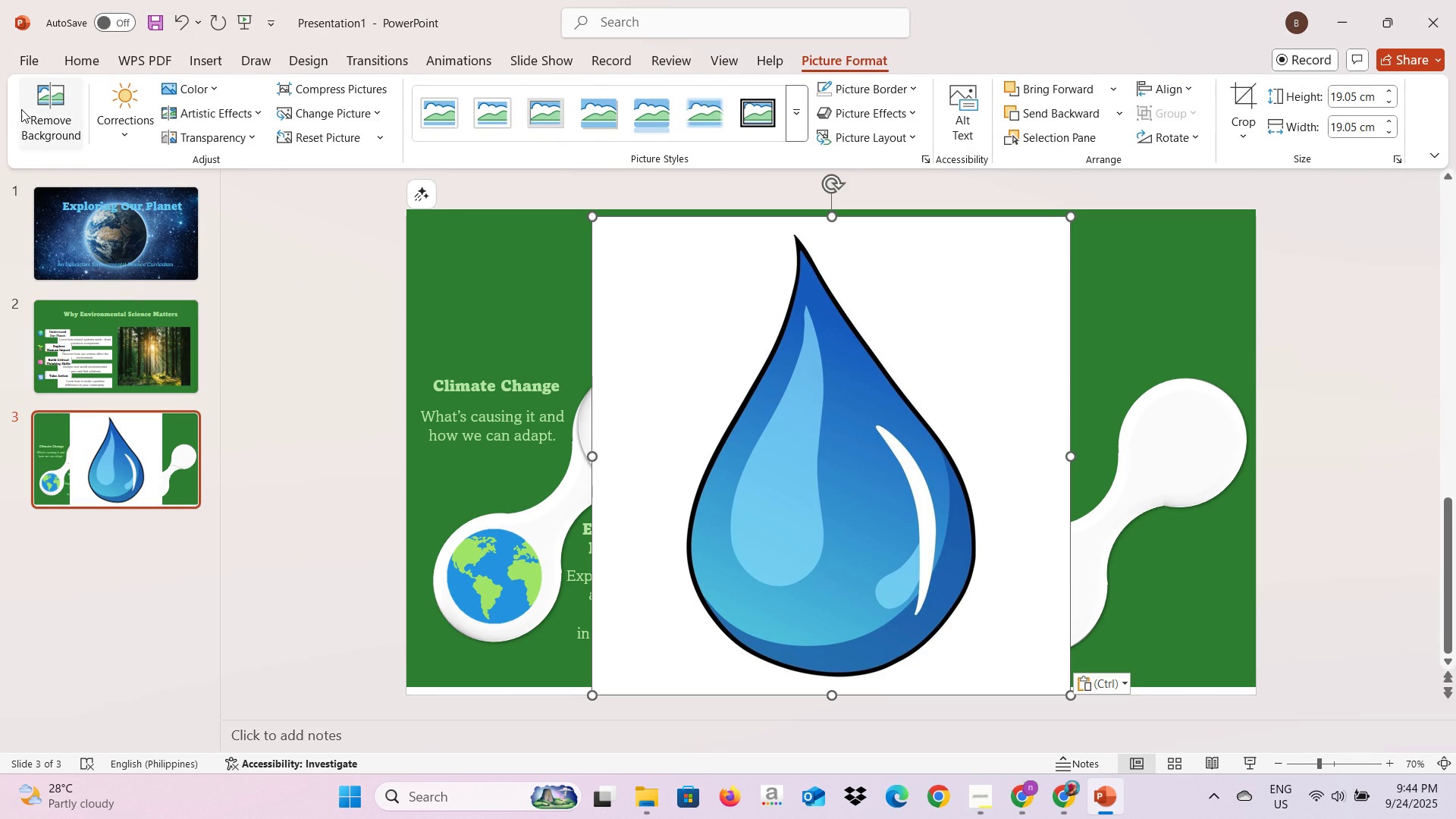 
left_click([21, 109])
 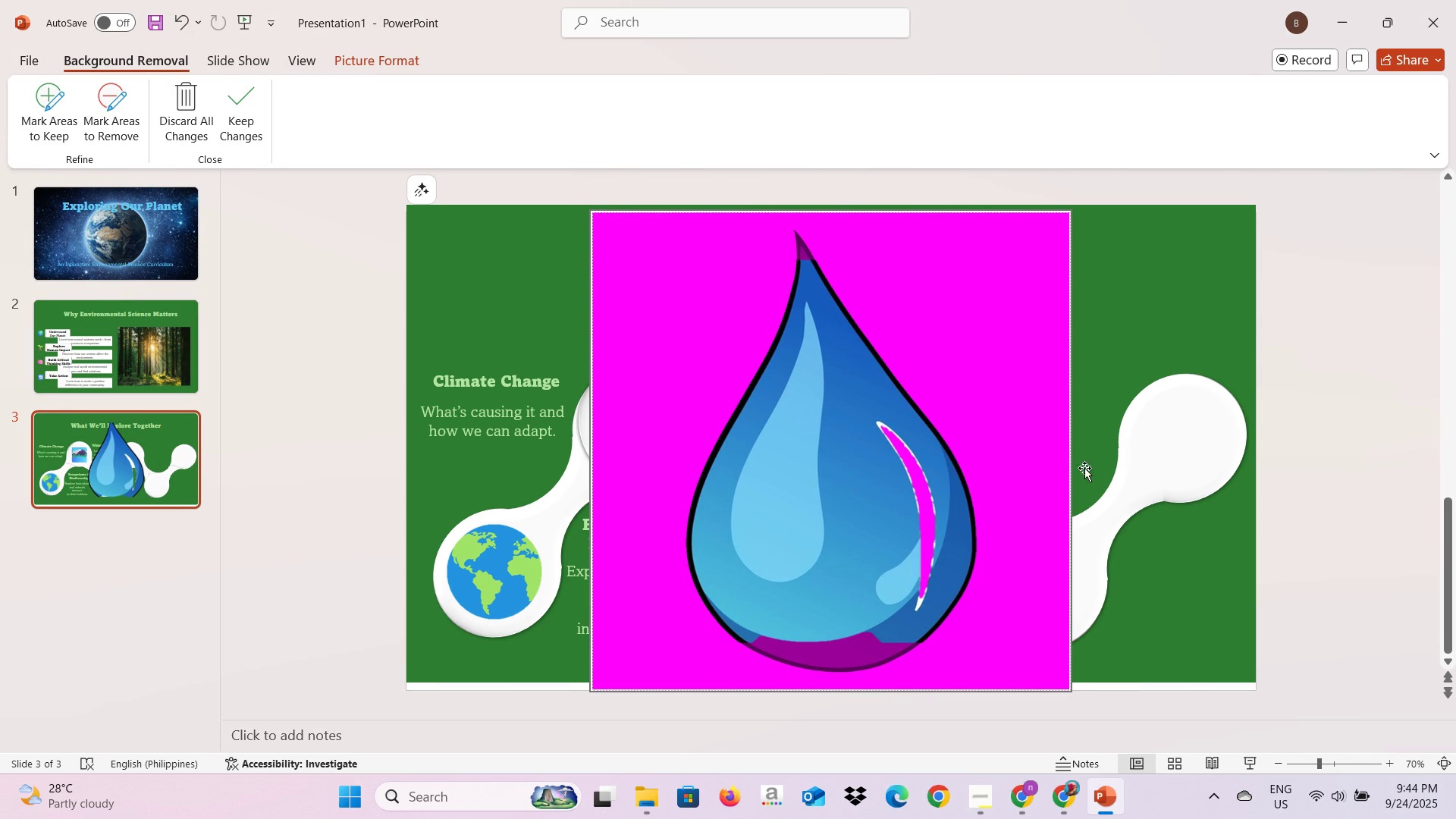 
left_click([1111, 422])
 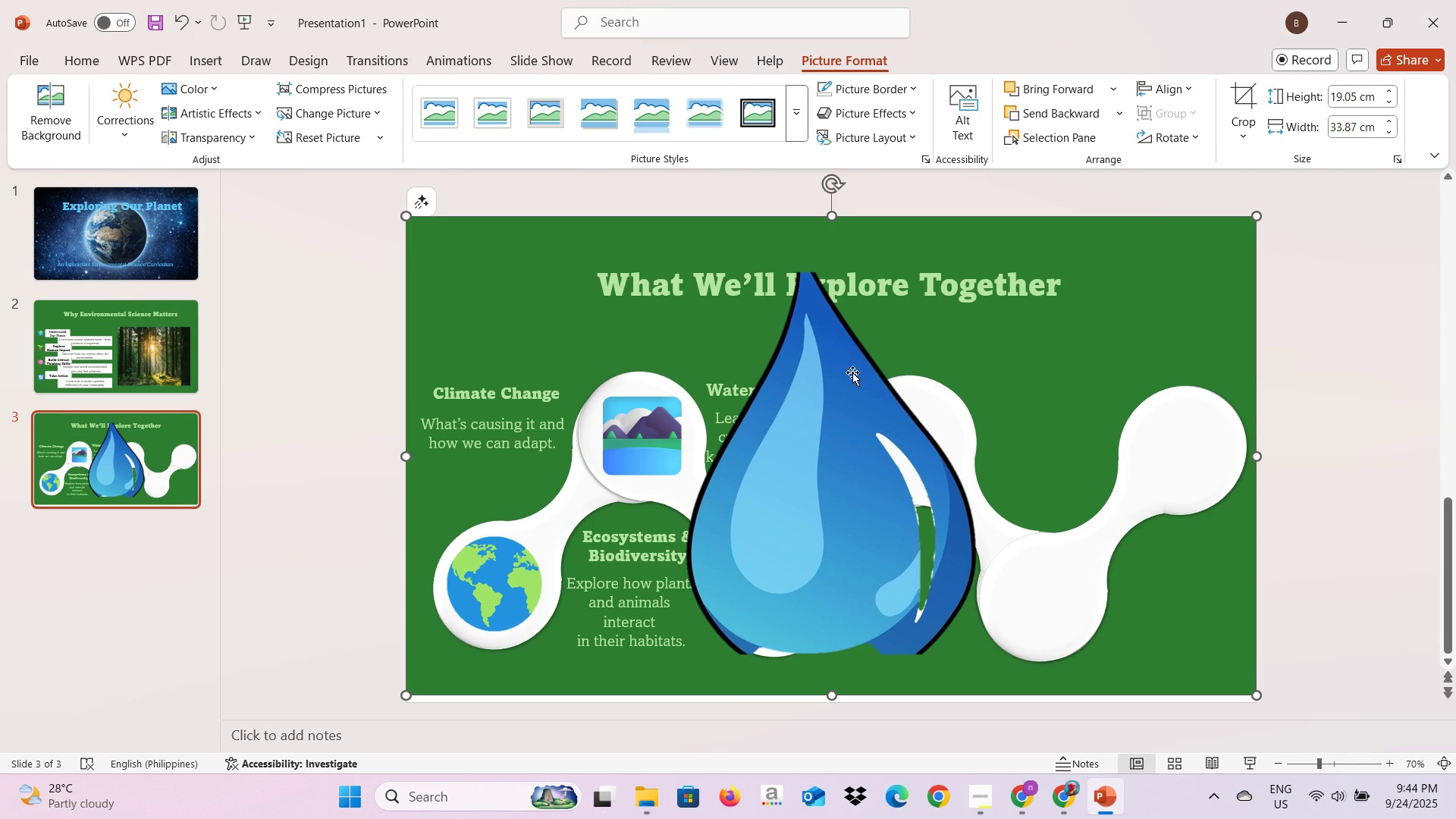 
left_click([837, 405])
 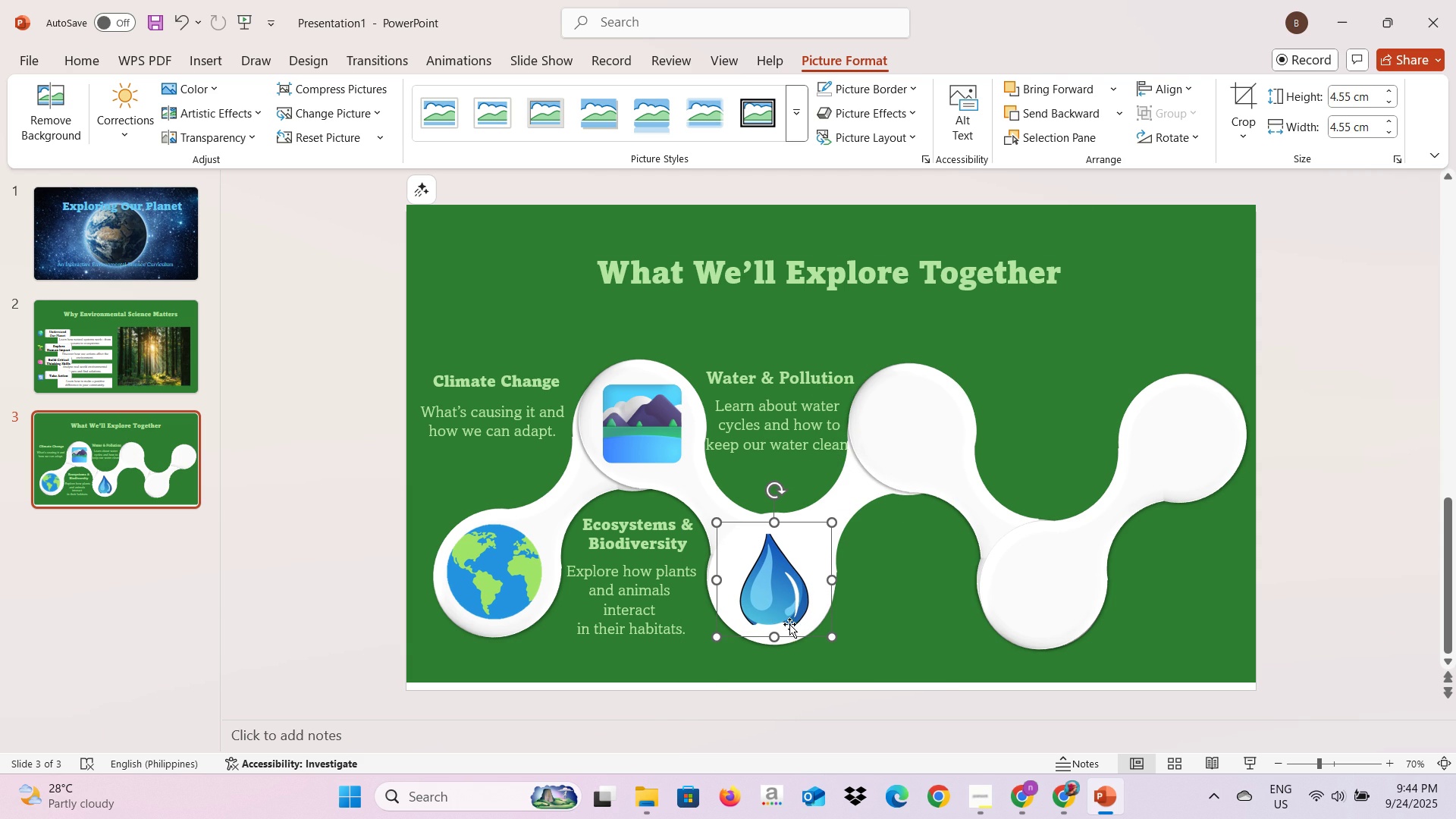 
wait(18.02)
 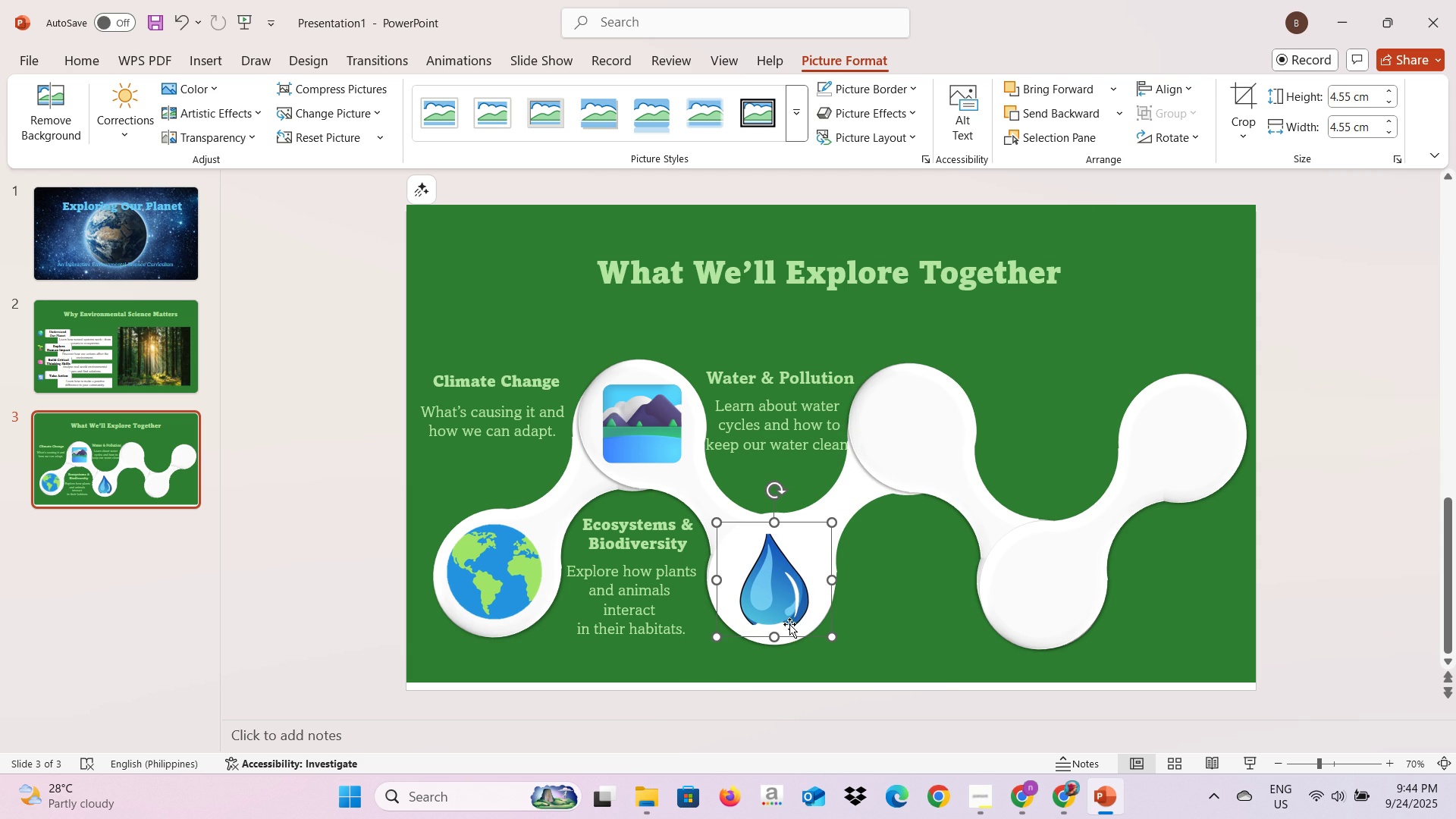 
left_click([929, 602])
 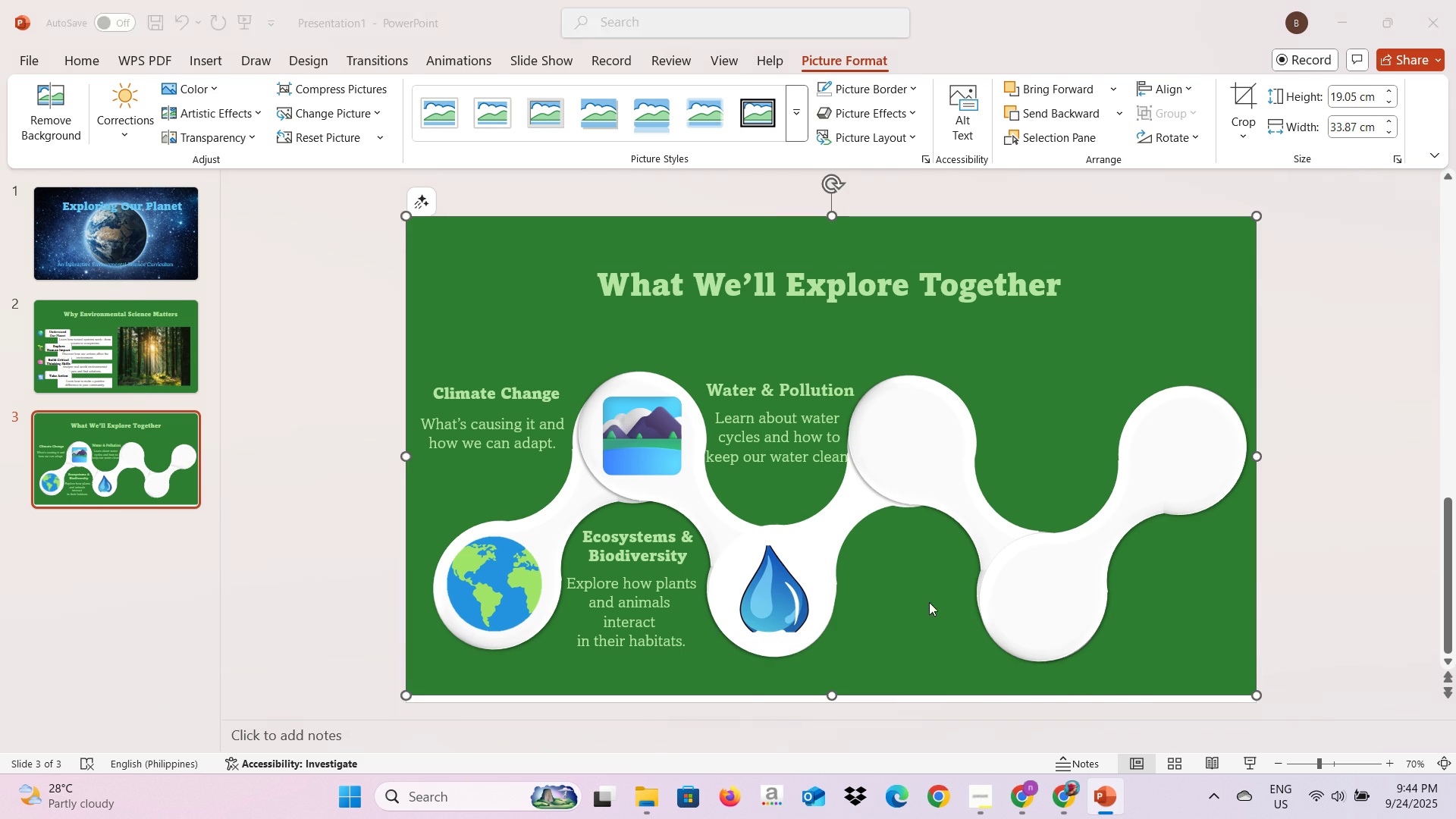 
key(Alt+AltLeft)
 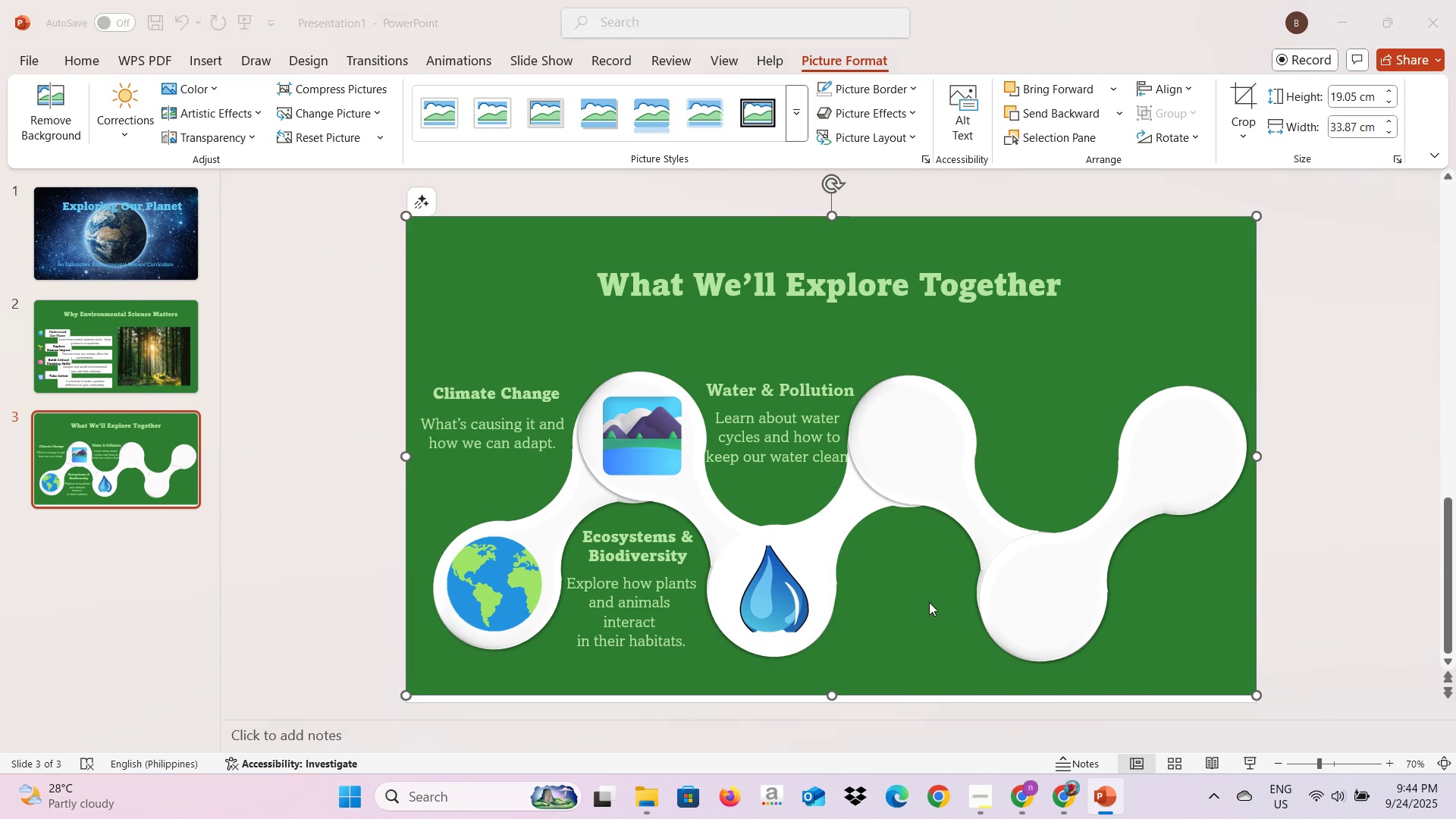 
key(Alt+Tab)
 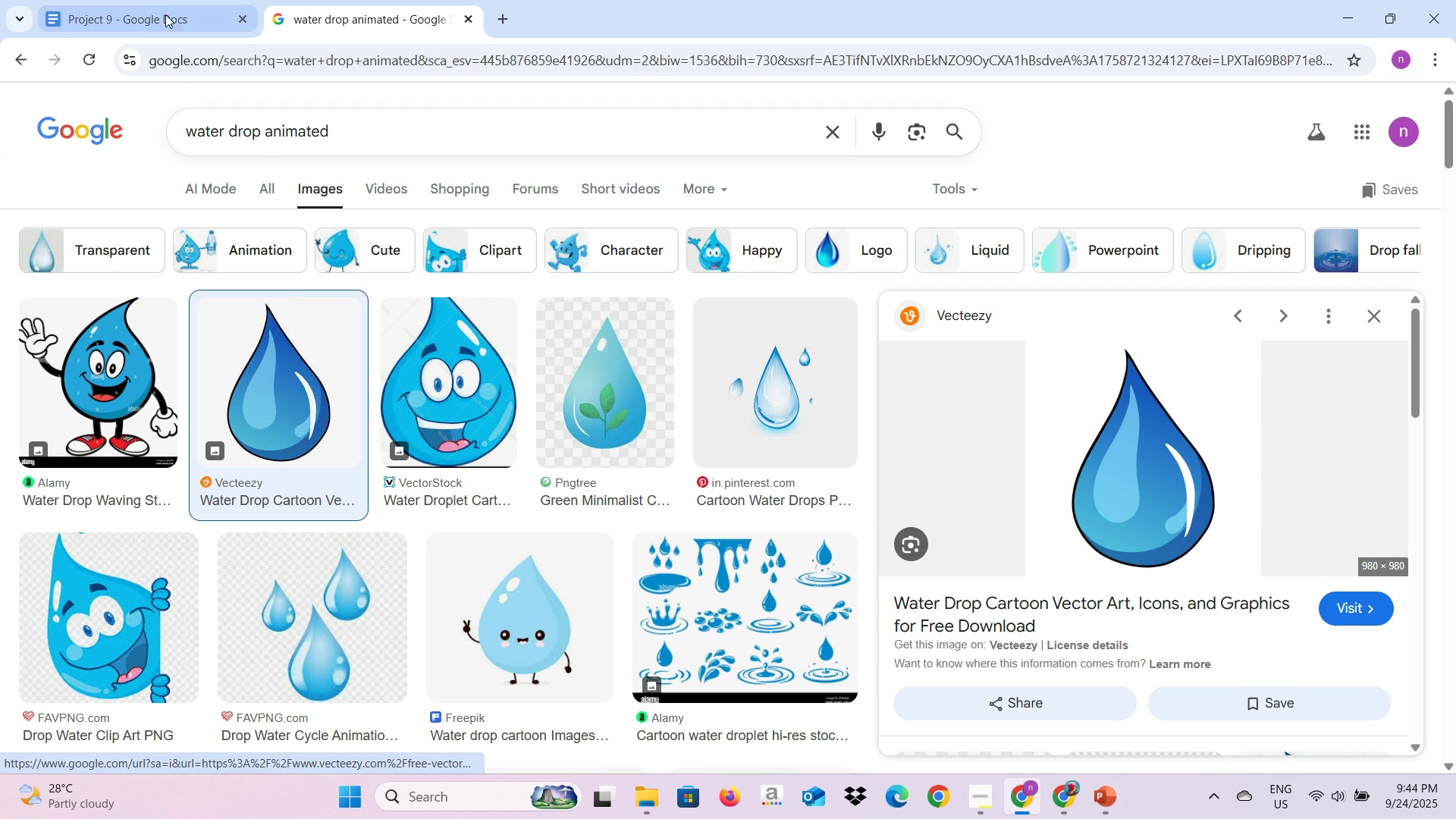 
left_click([140, 1])